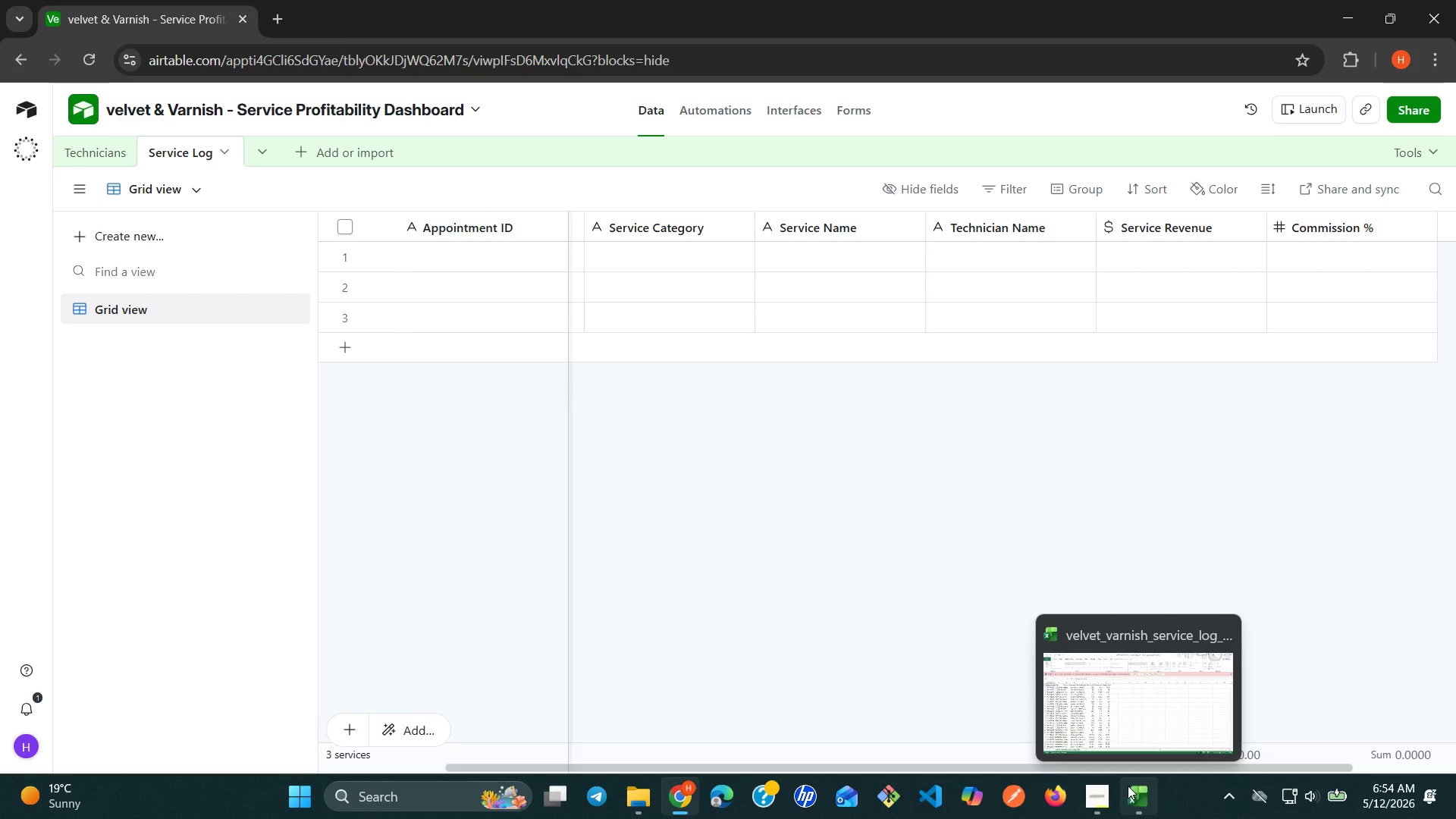 
left_click([1128, 786])
 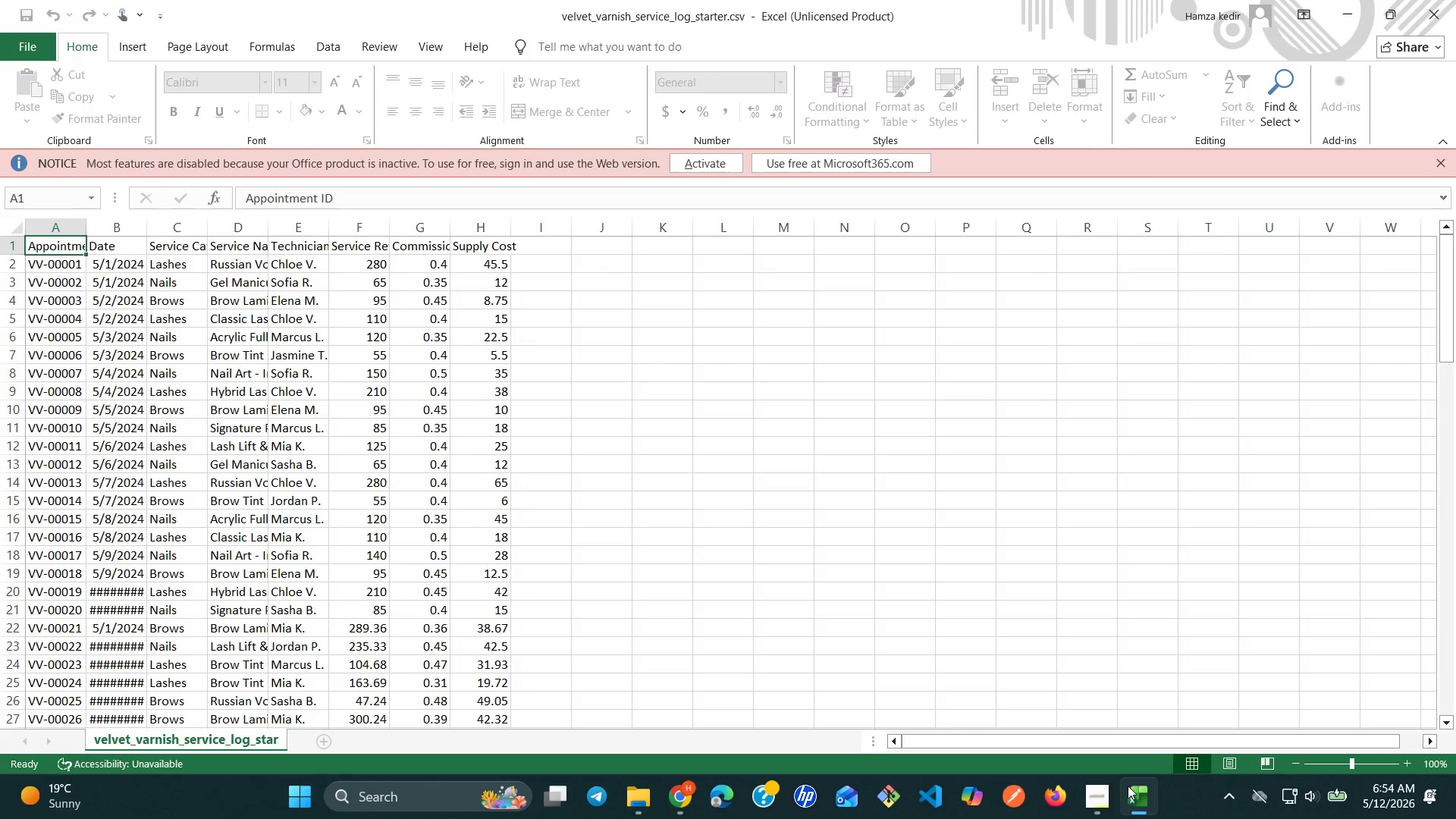 
left_click([1128, 786])
 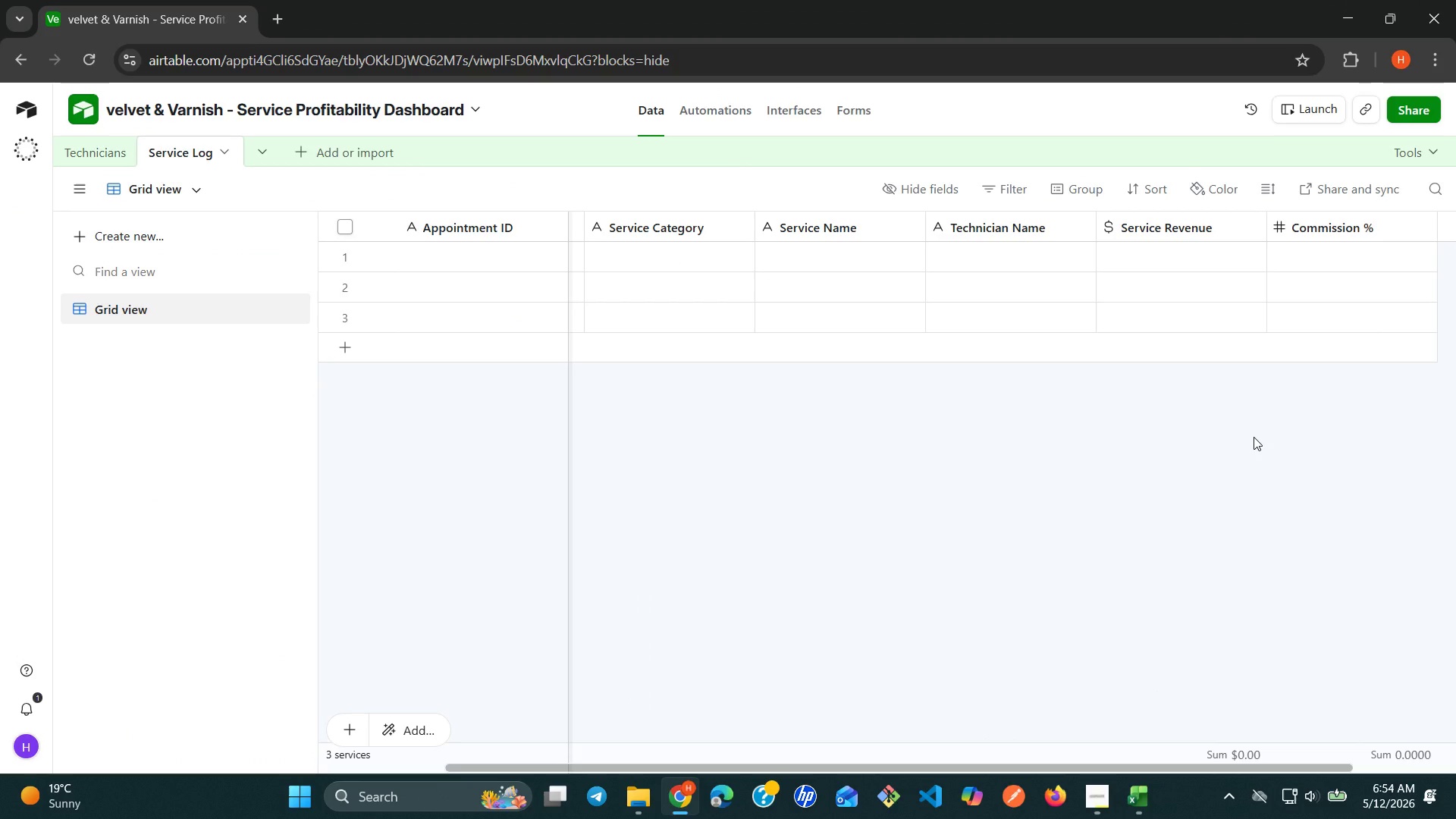 
wait(7.92)
 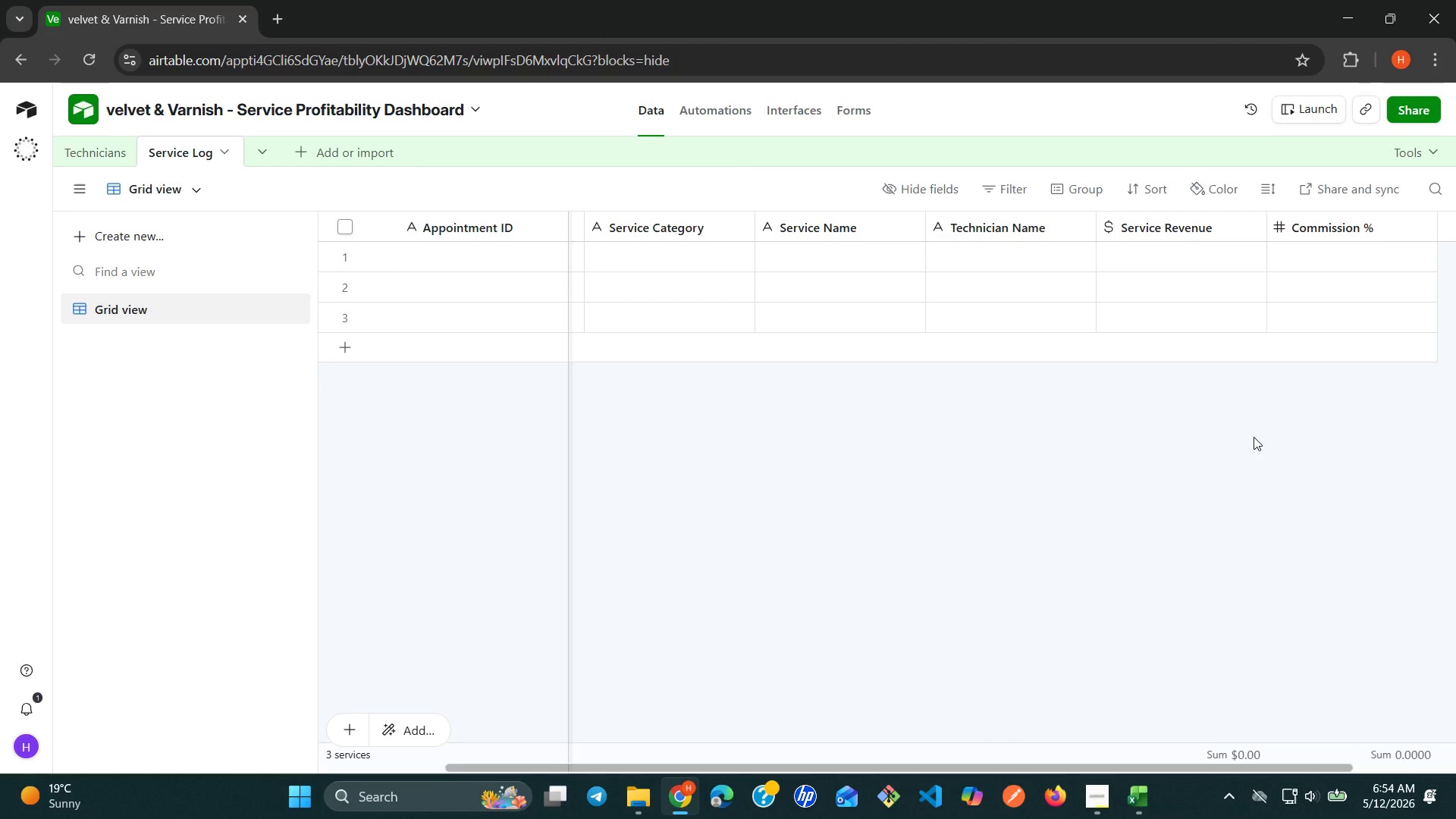 
left_click([1367, 233])
 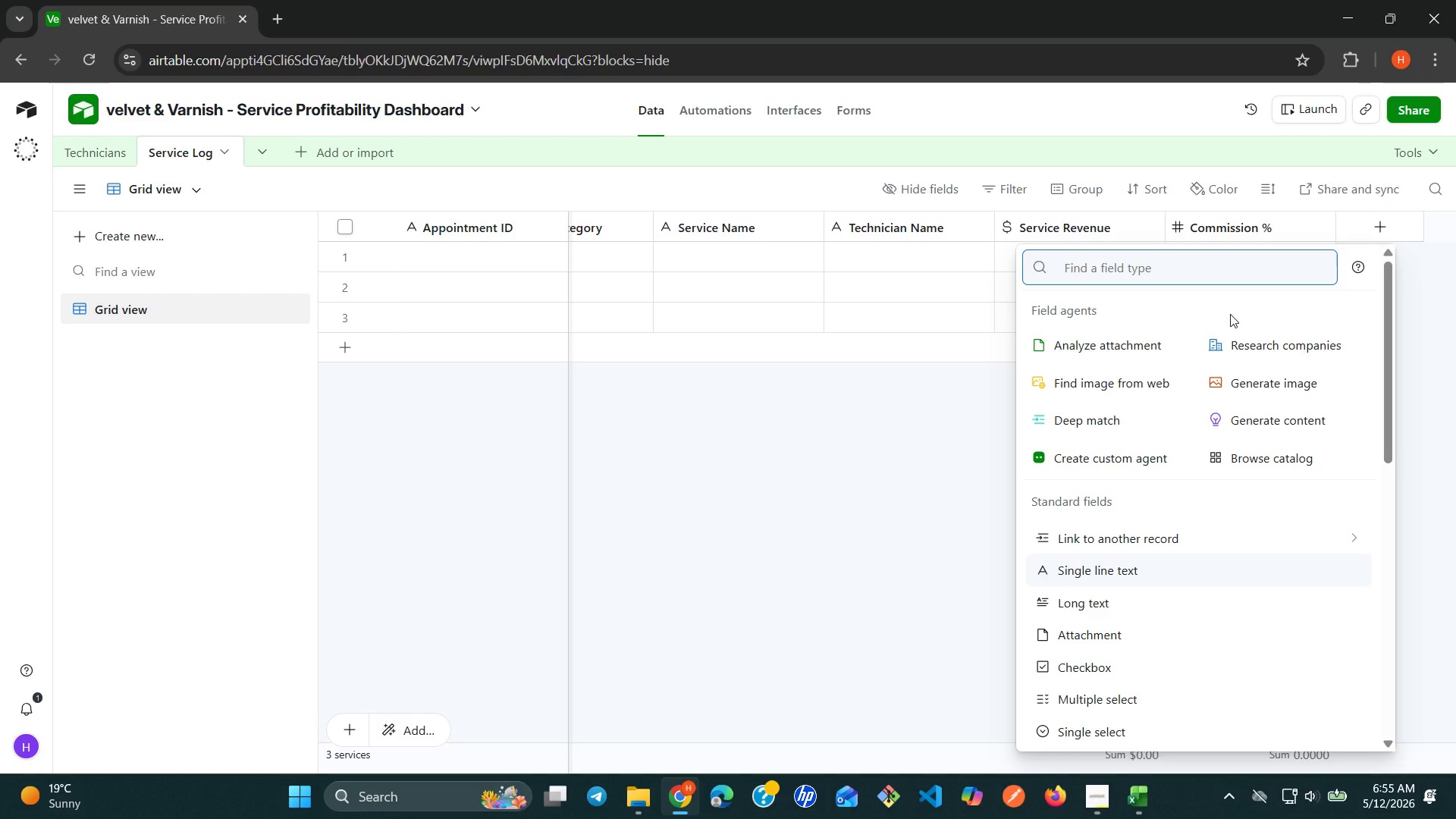 
wait(5.42)
 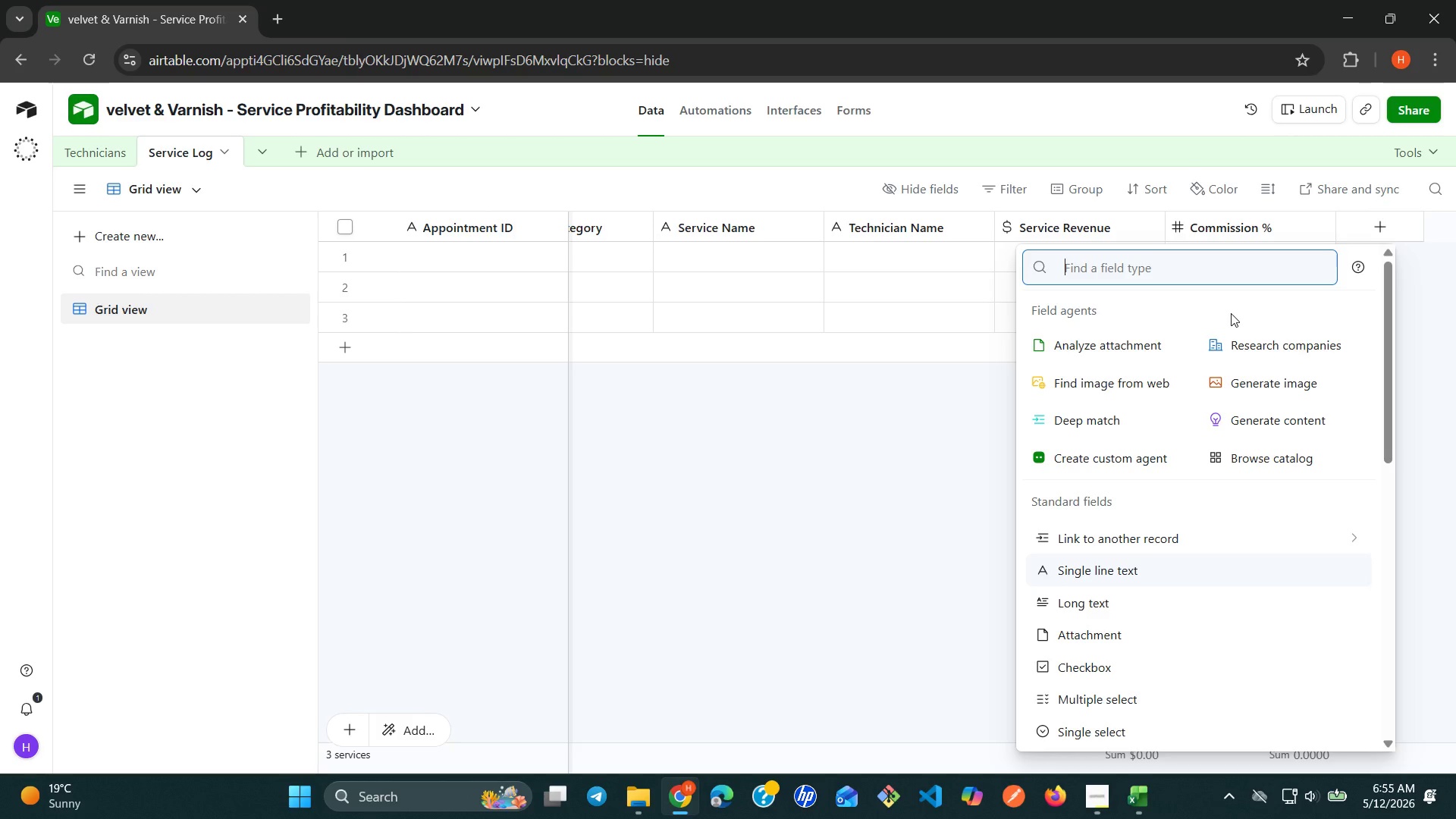 
type(cu)
 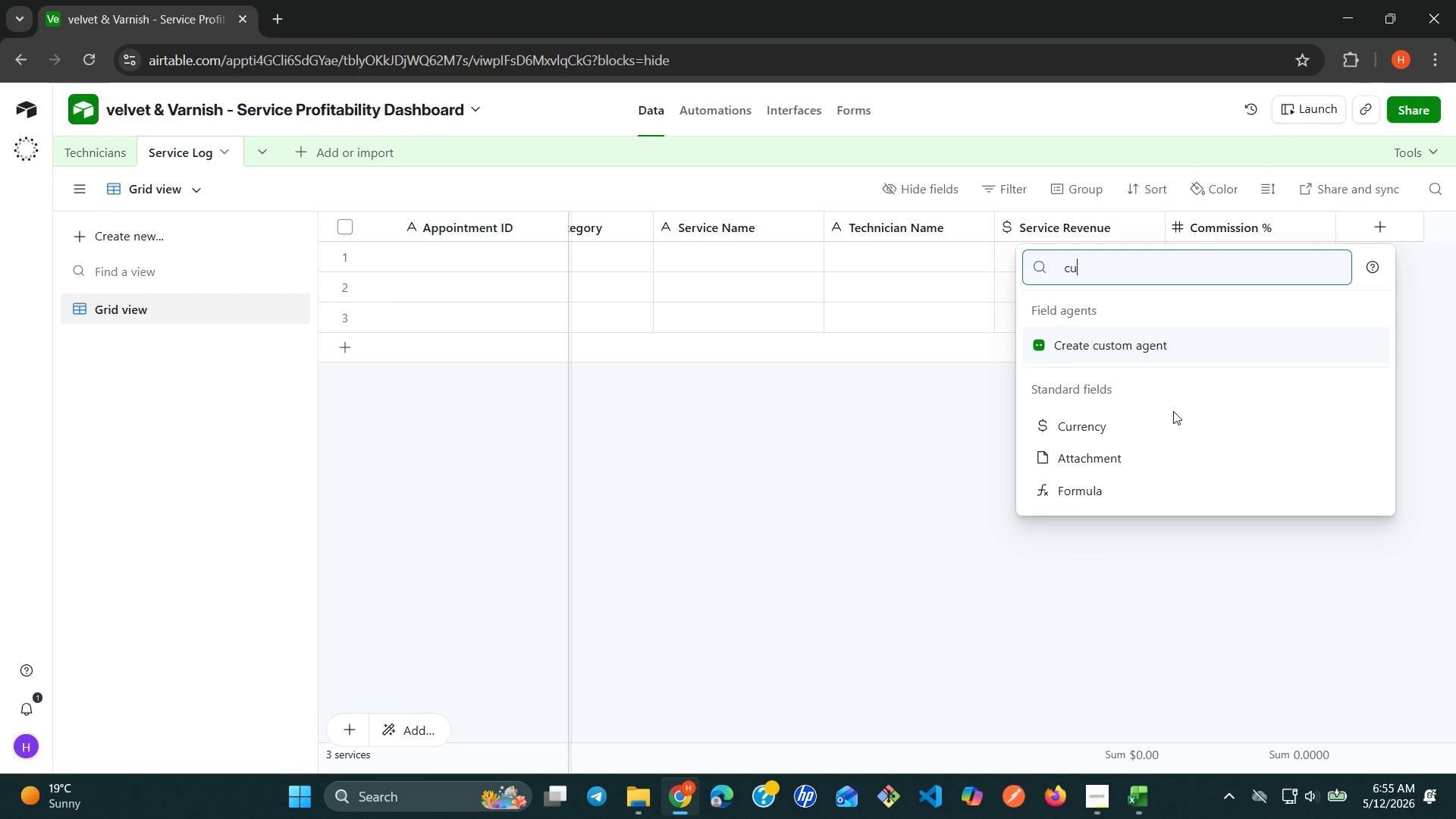 
left_click([1164, 422])
 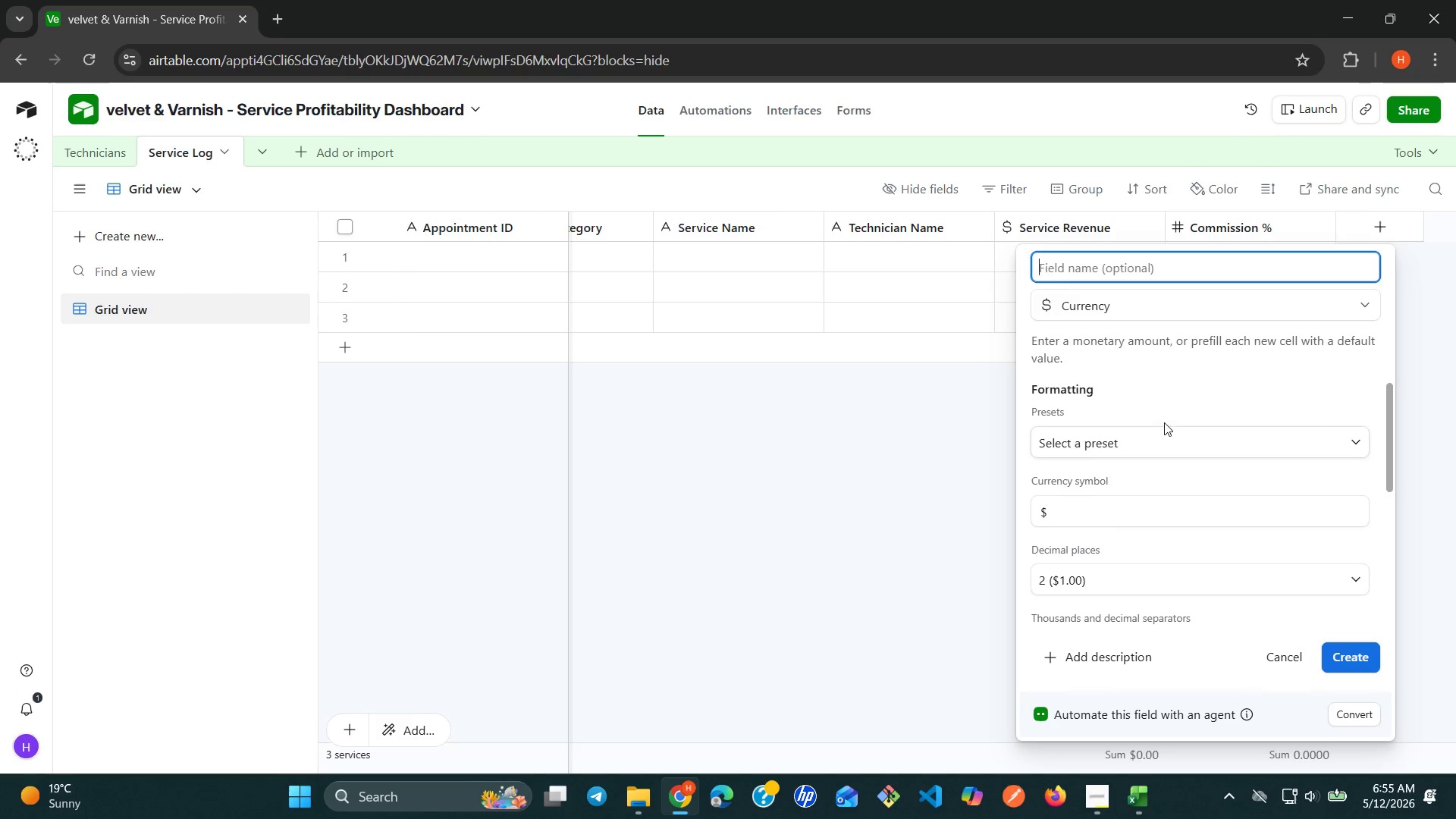 
type(Supply C)
 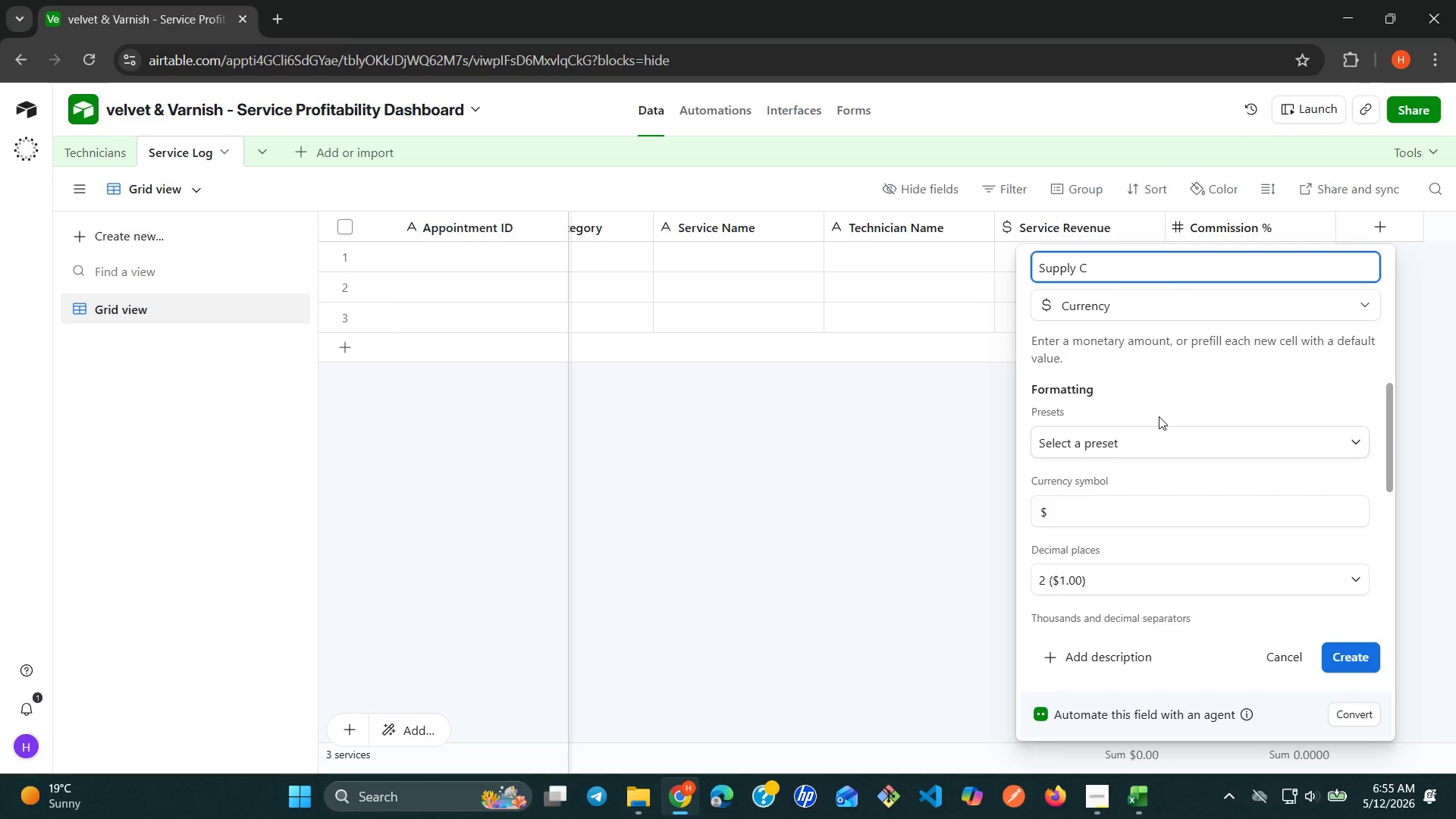 
right_click([1159, 416])
 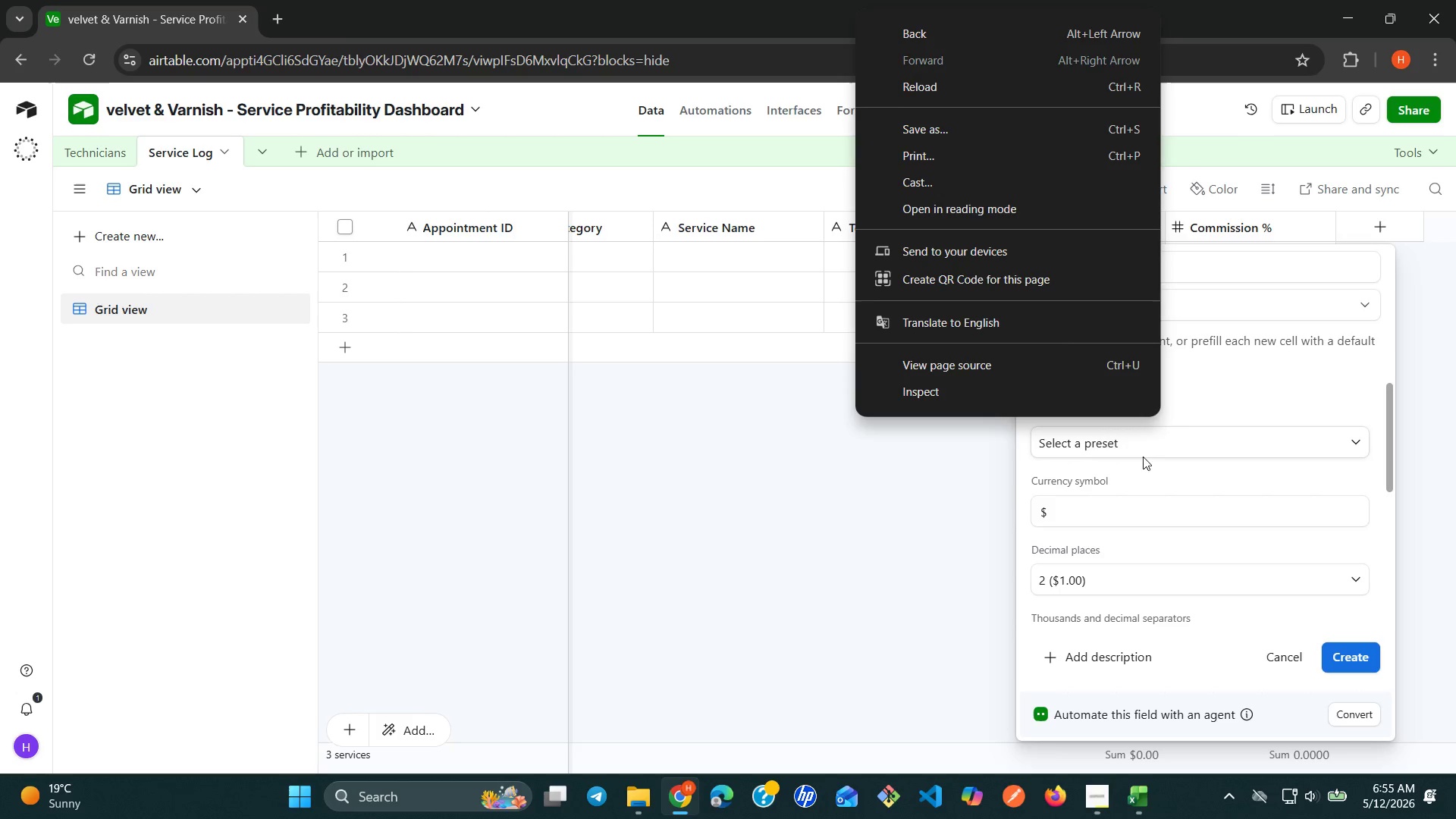 
left_click([1138, 467])
 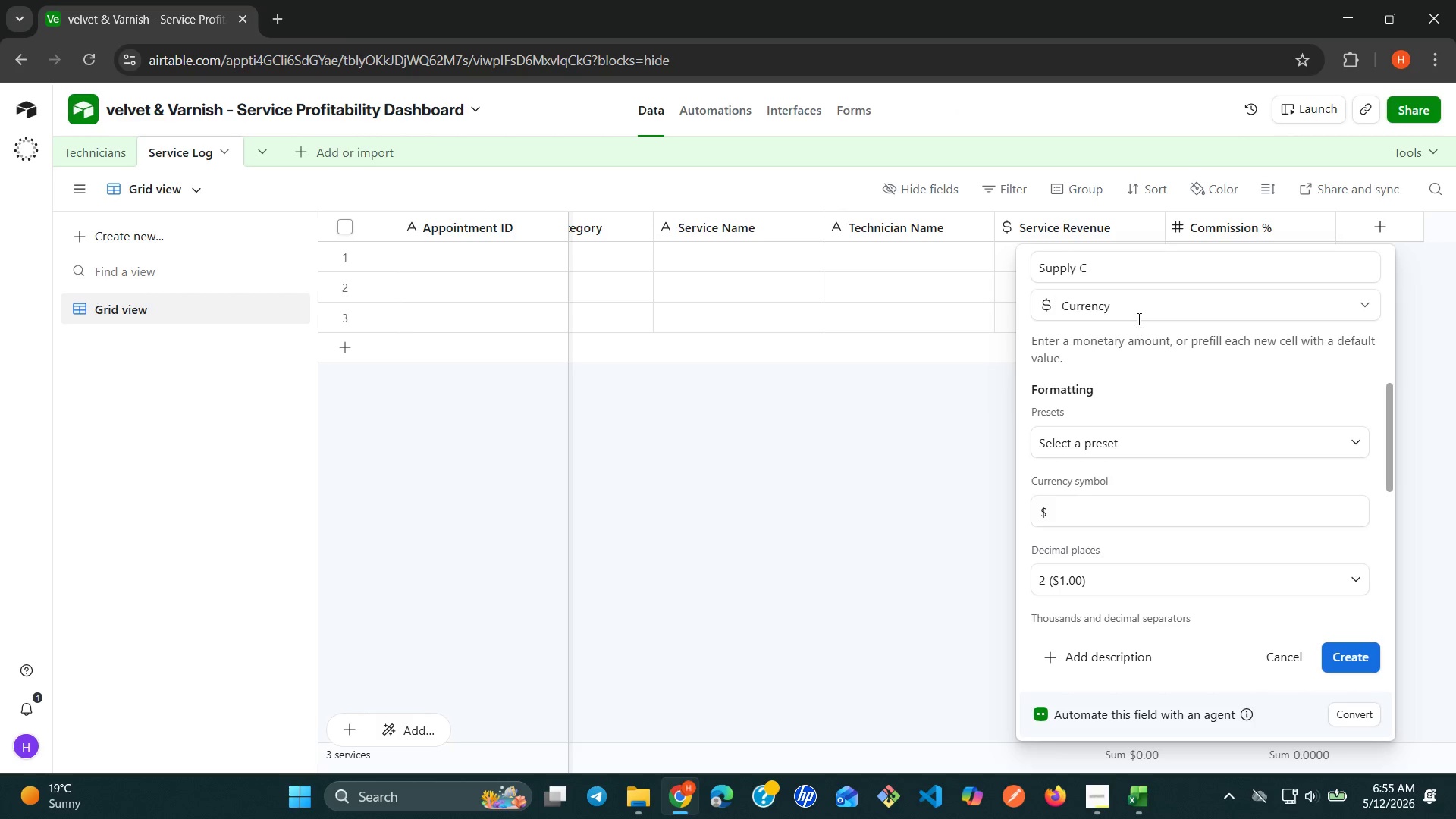 
left_click([1141, 277])
 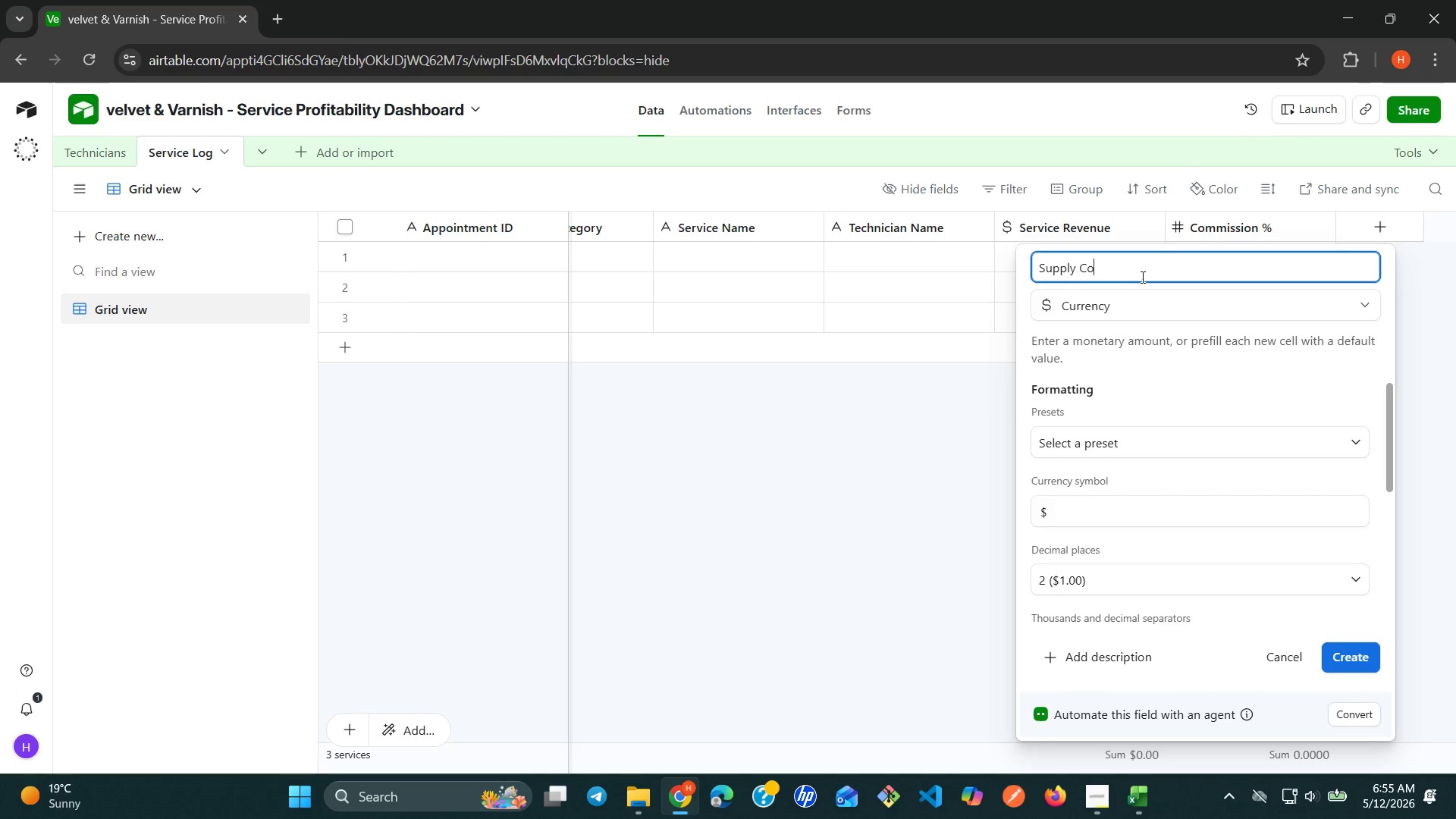 
type(ost)
 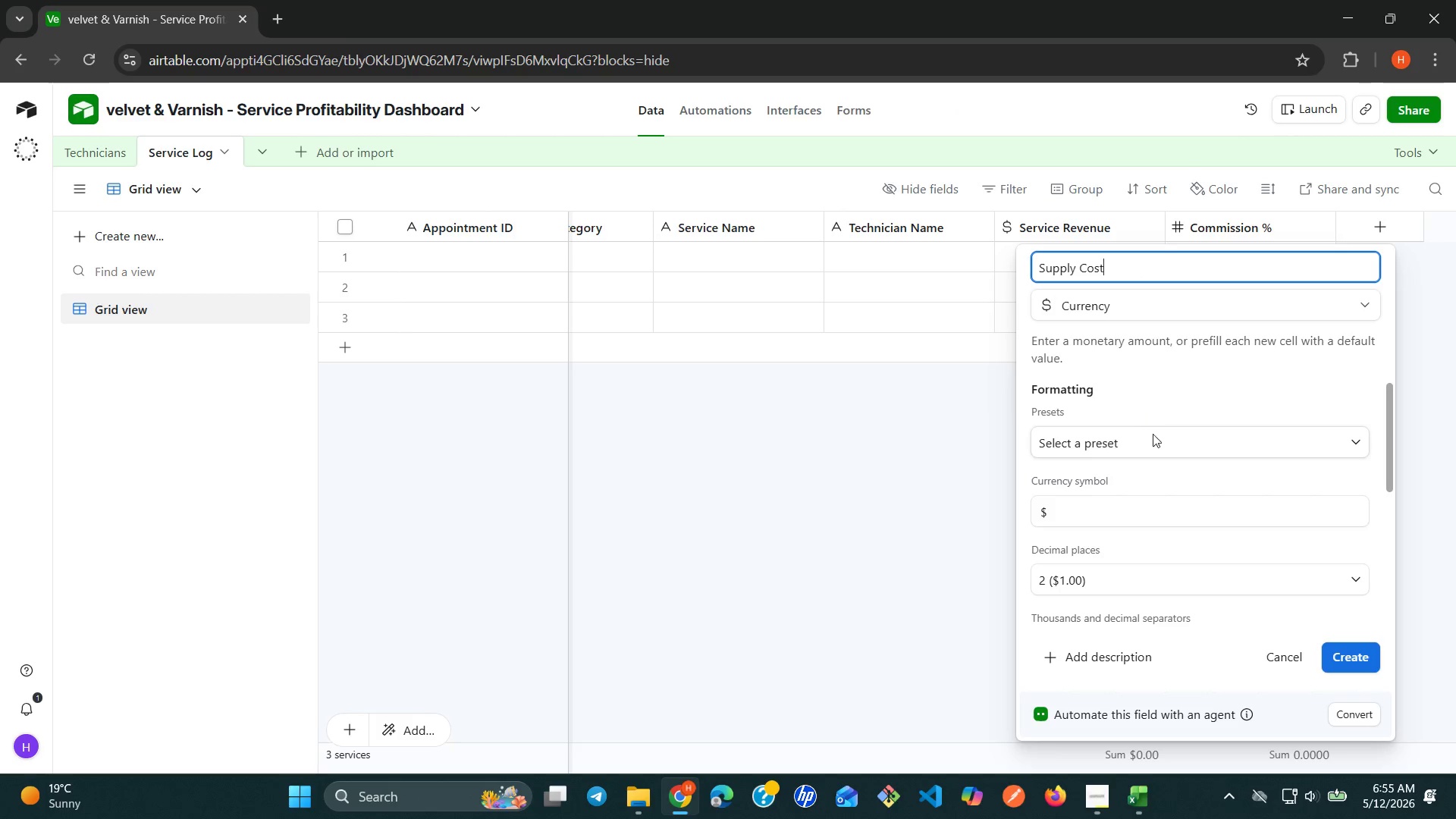 
left_click([1153, 438])
 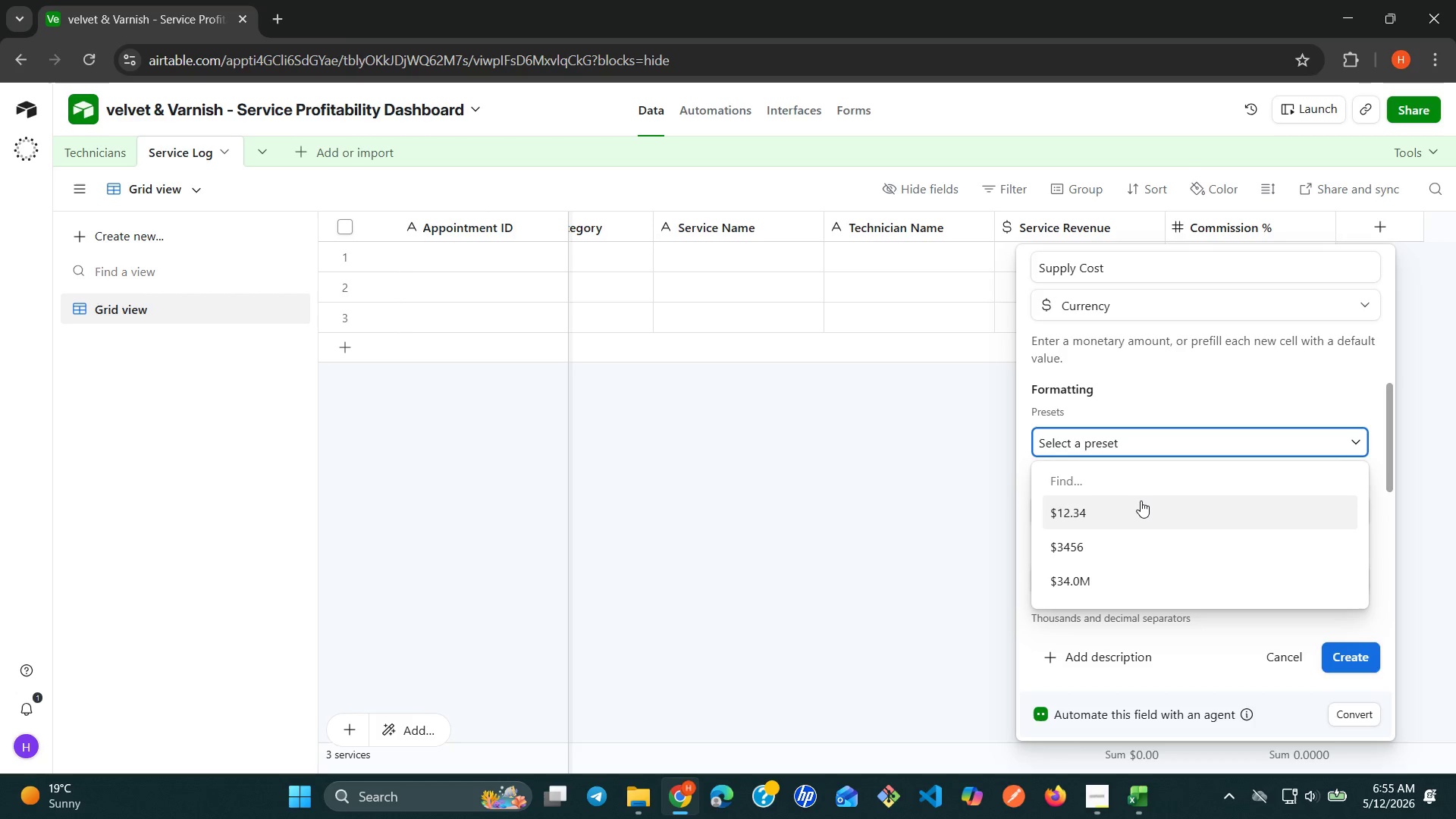 
left_click([1141, 500])
 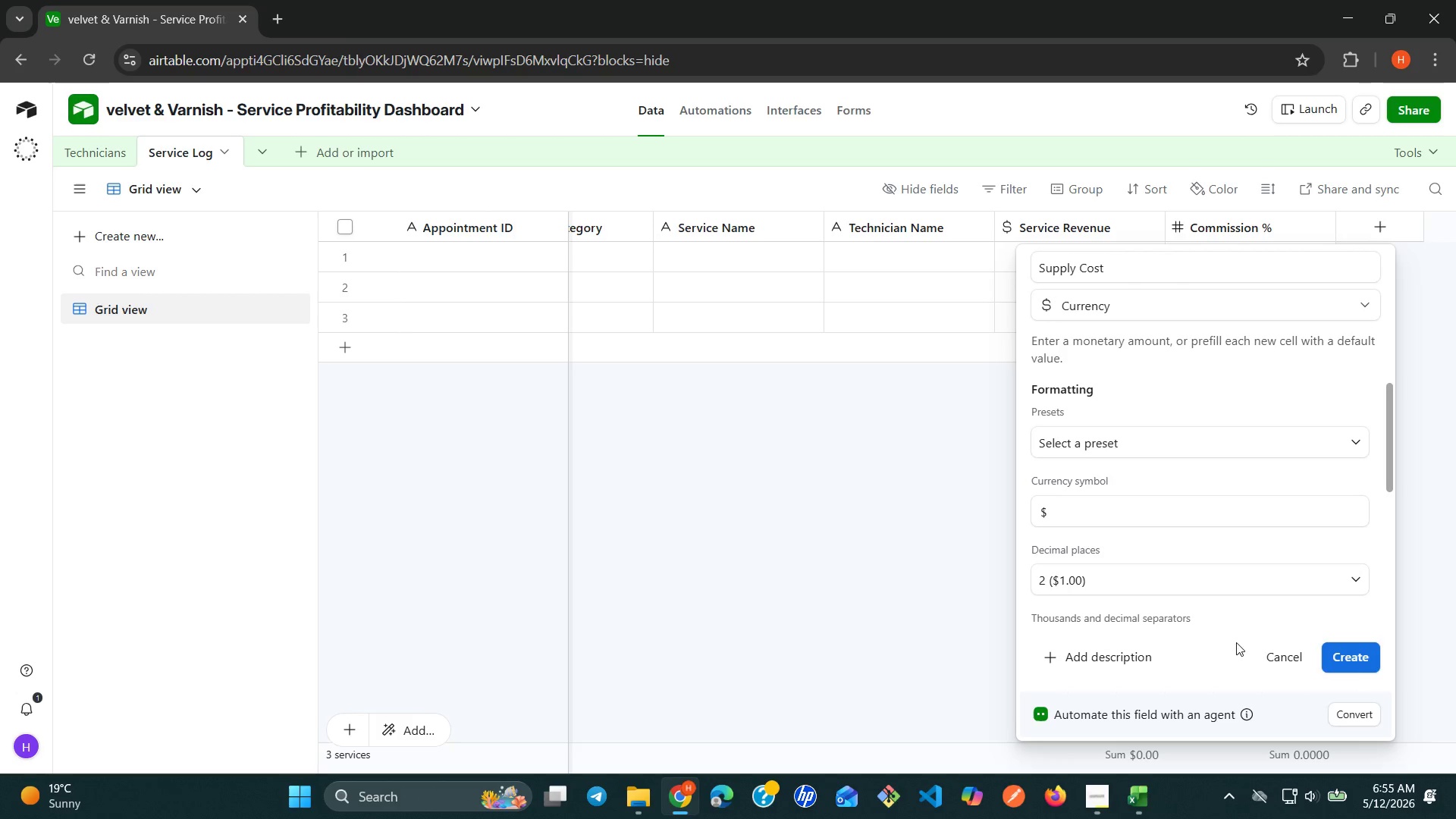 
left_click([1354, 659])
 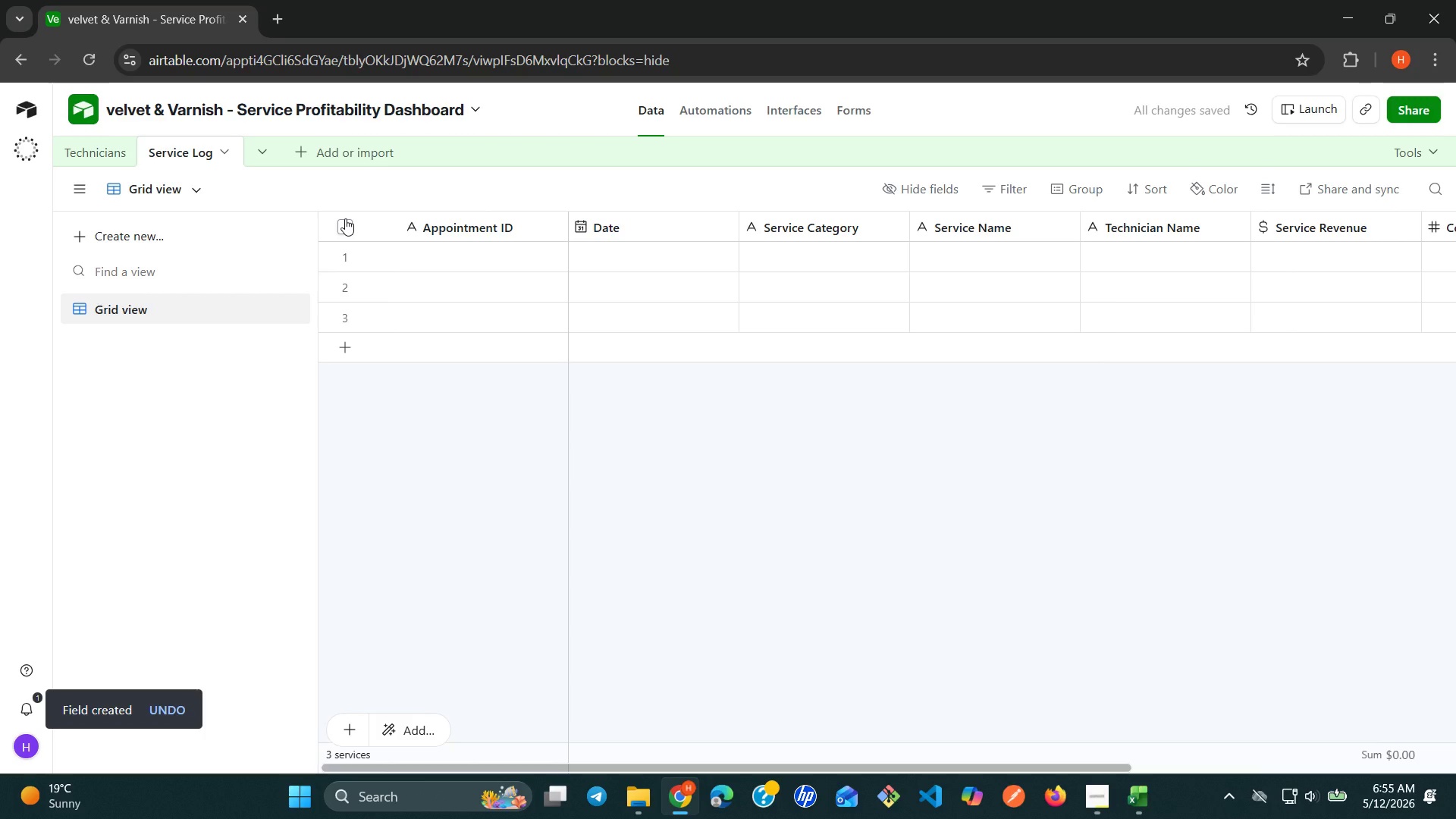 
wait(5.84)
 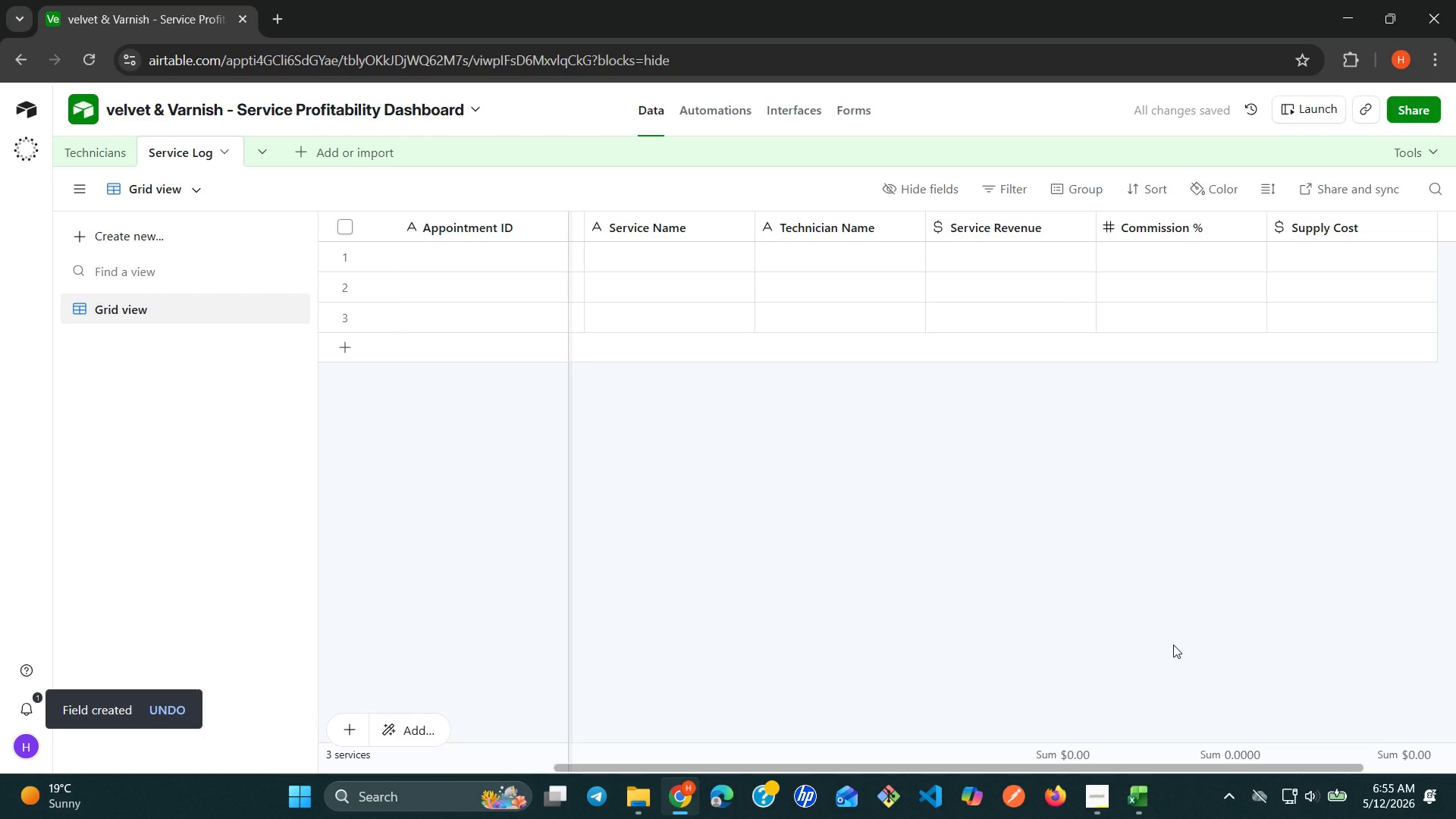 
left_click([217, 144])
 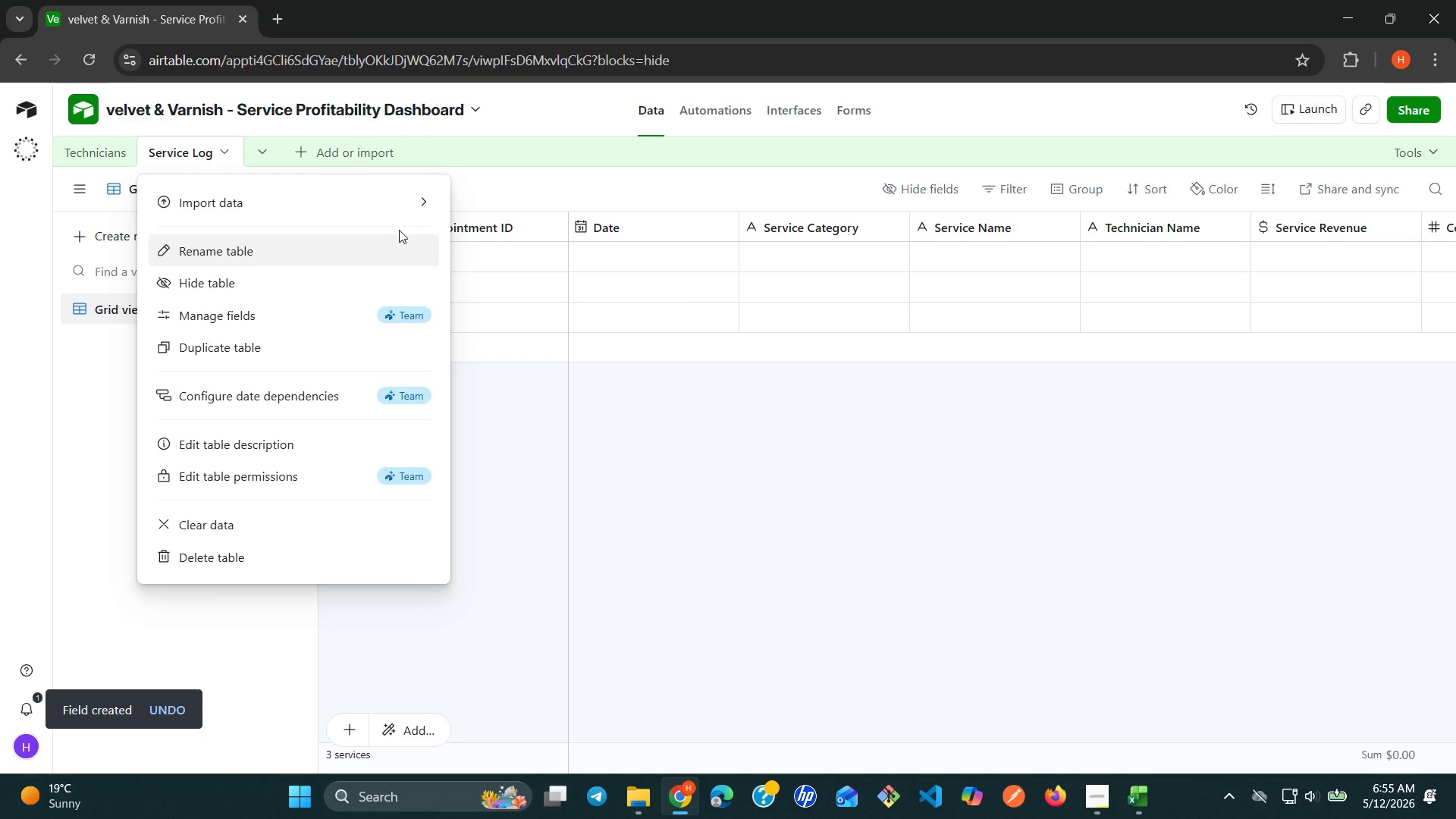 
left_click_drag(start_coordinate=[400, 206], to_coordinate=[422, 202])
 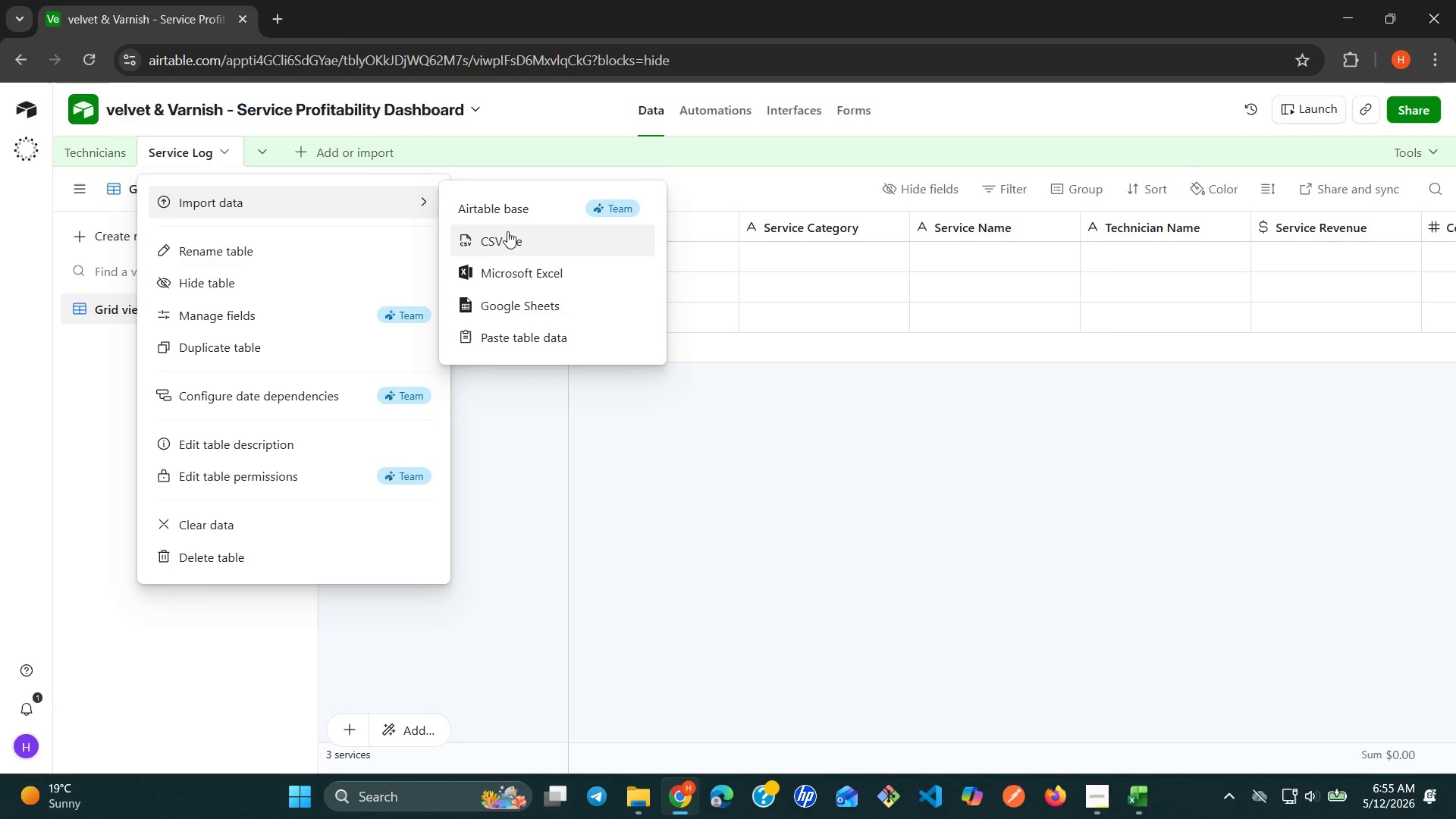 
left_click([507, 234])
 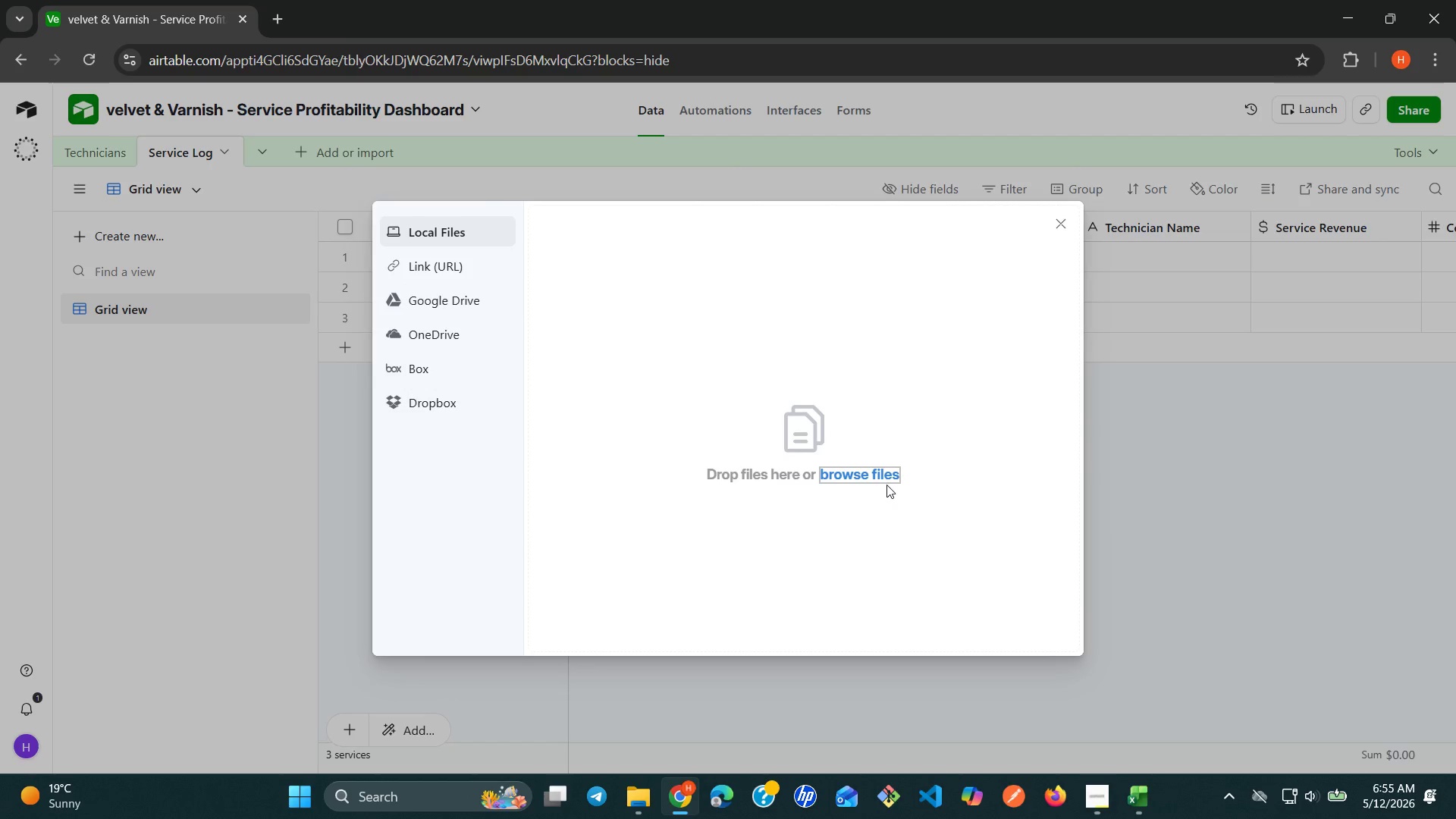 
left_click([880, 476])
 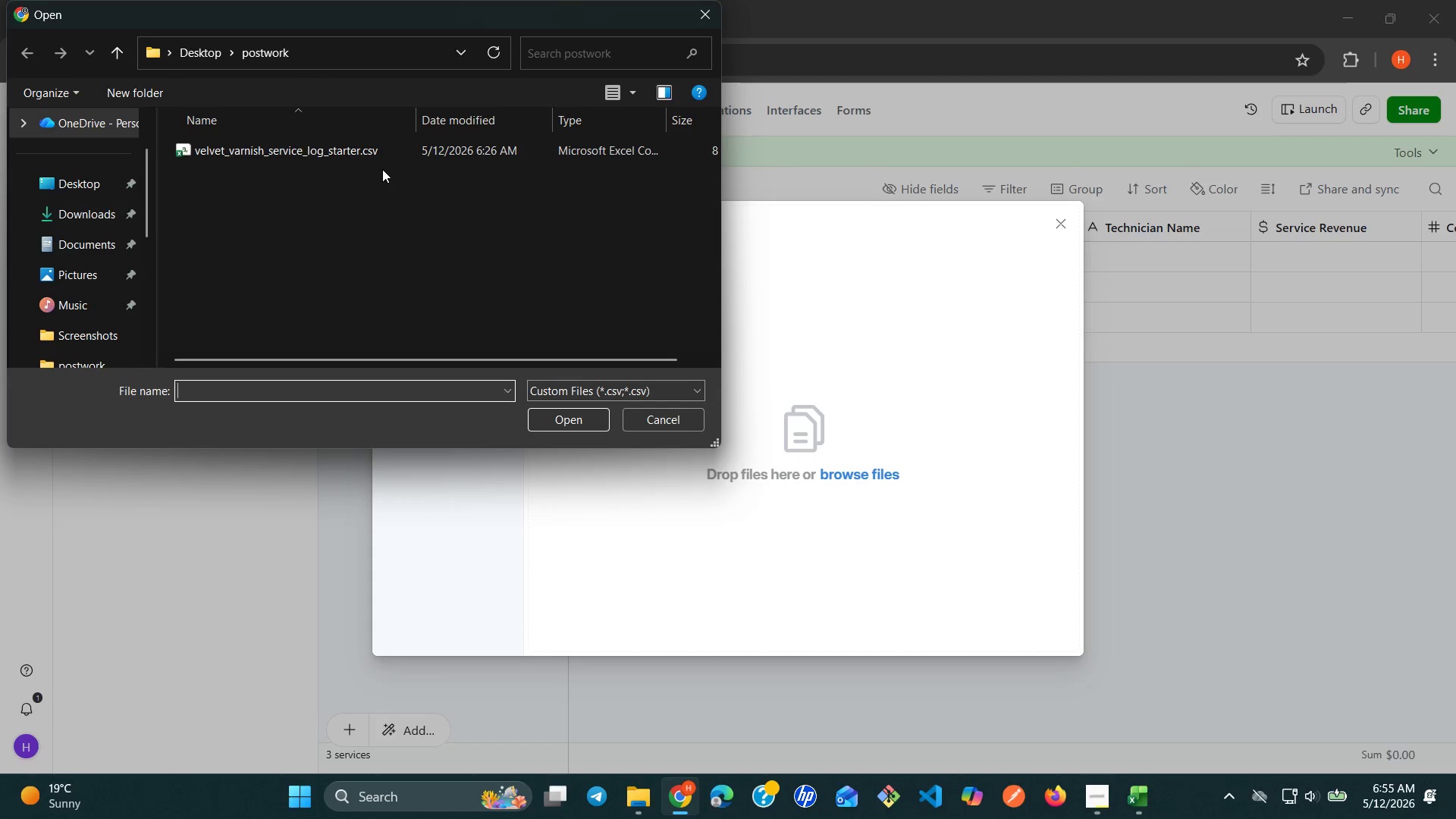 
left_click([378, 155])
 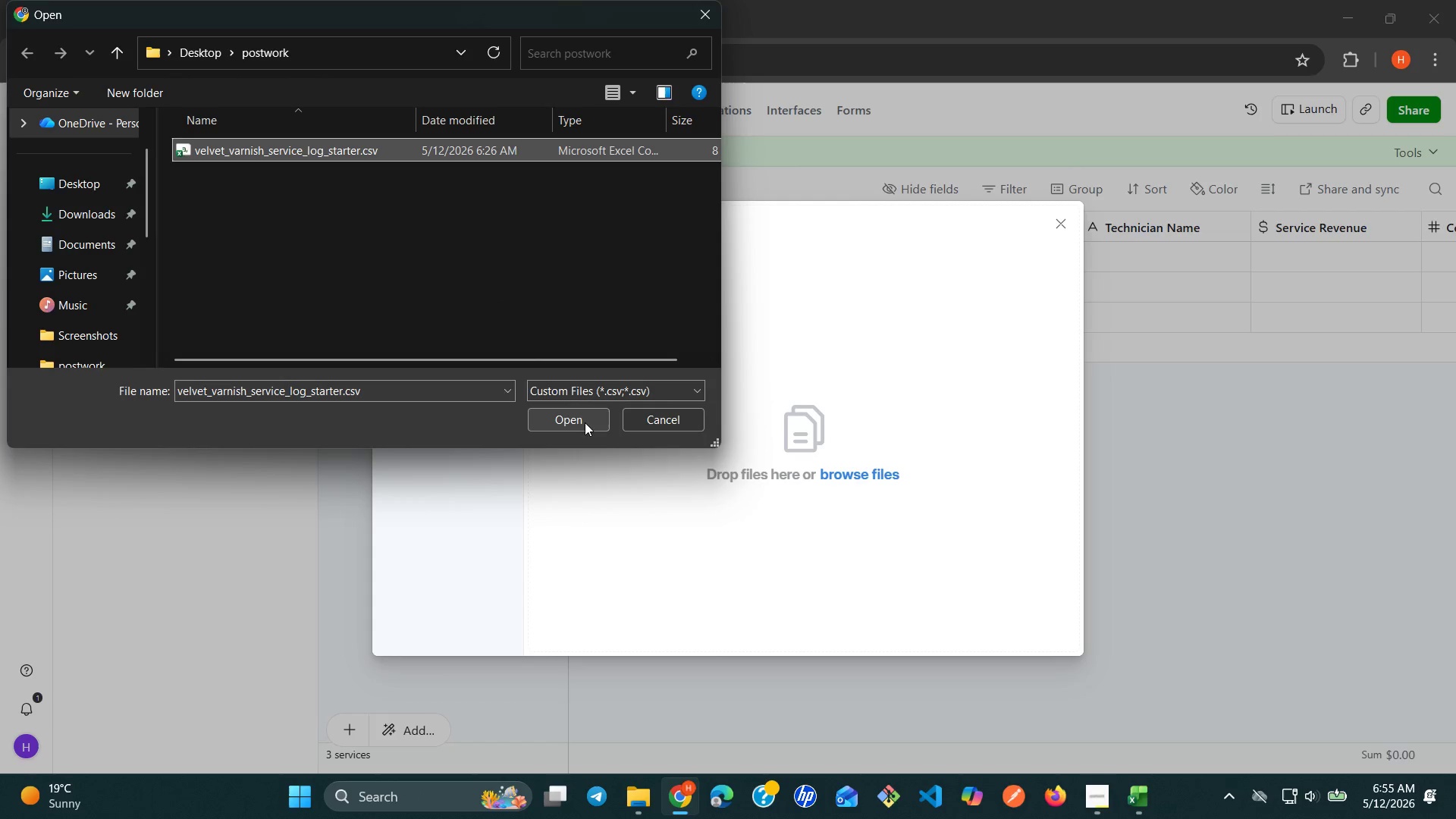 
left_click([585, 424])
 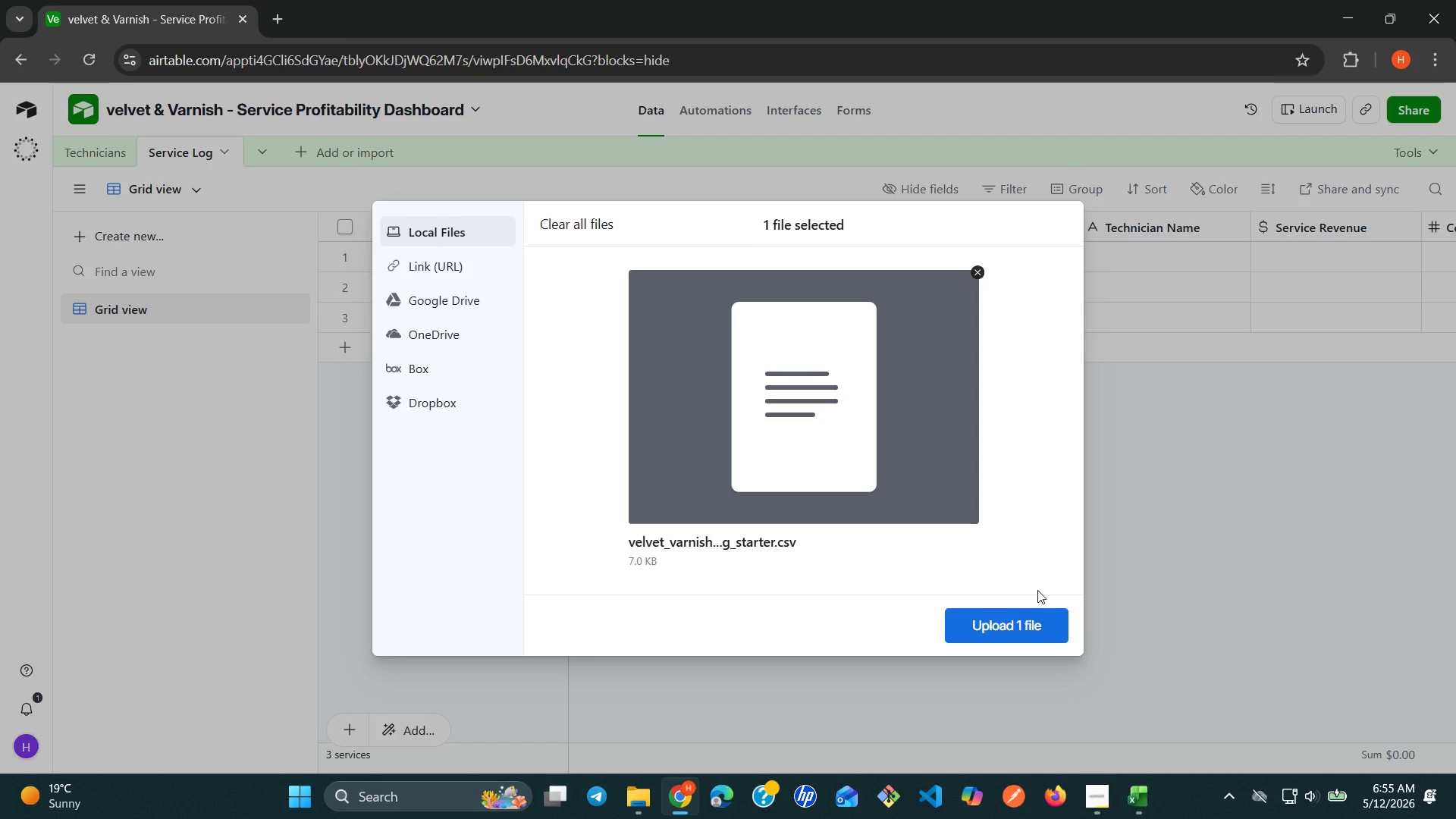 
left_click([1021, 610])